 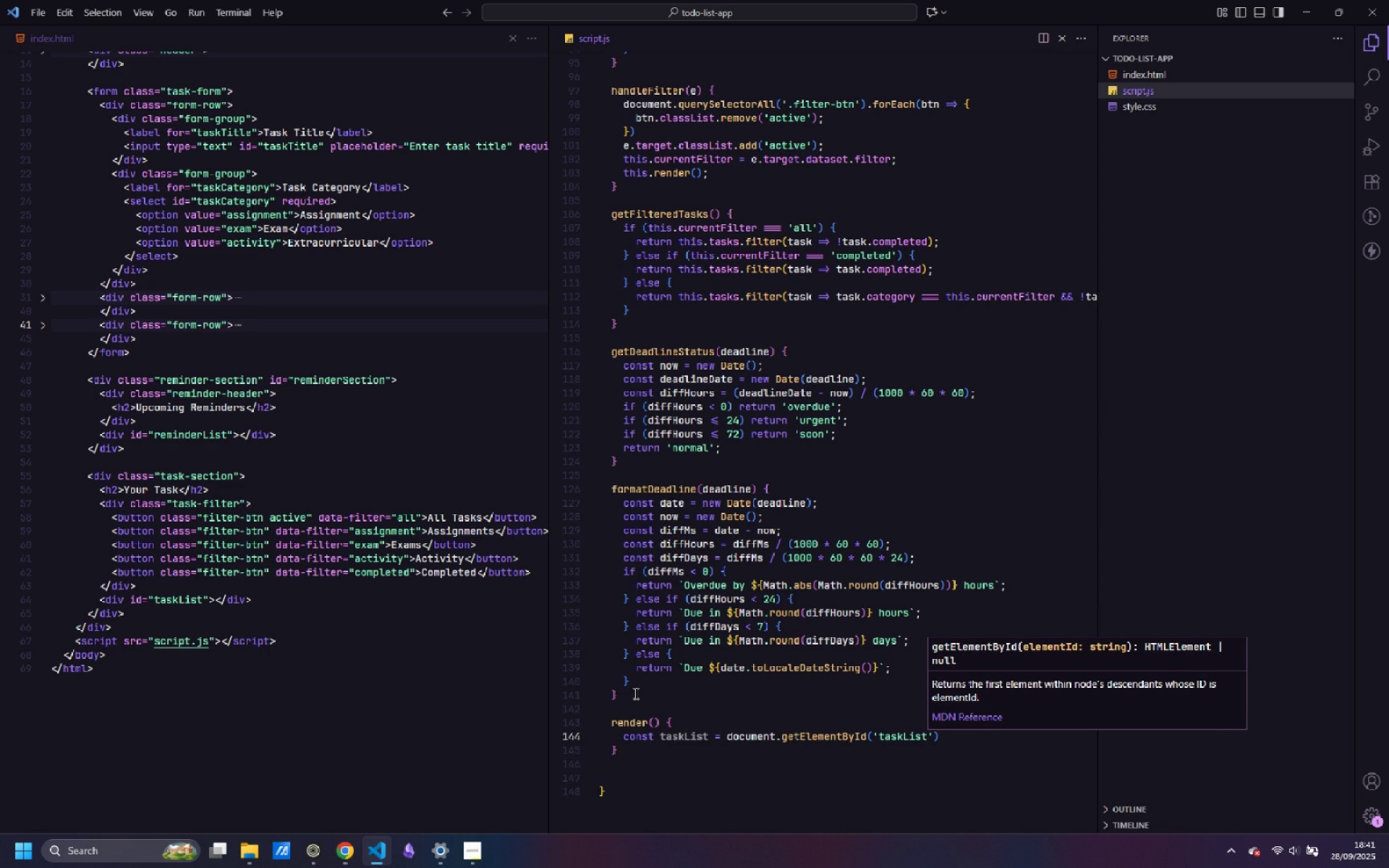 
key(ArrowRight)
 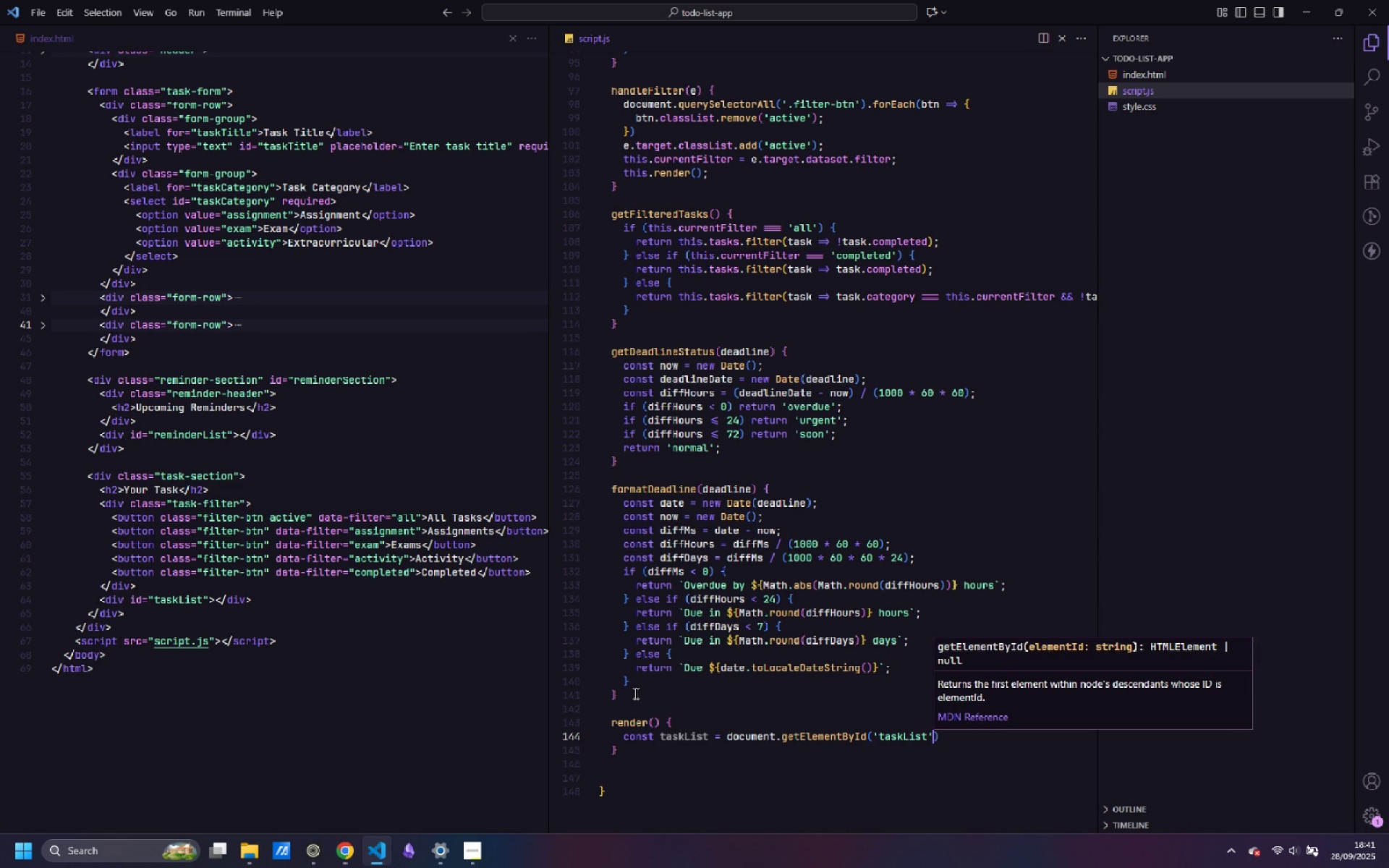 
key(ArrowRight)
 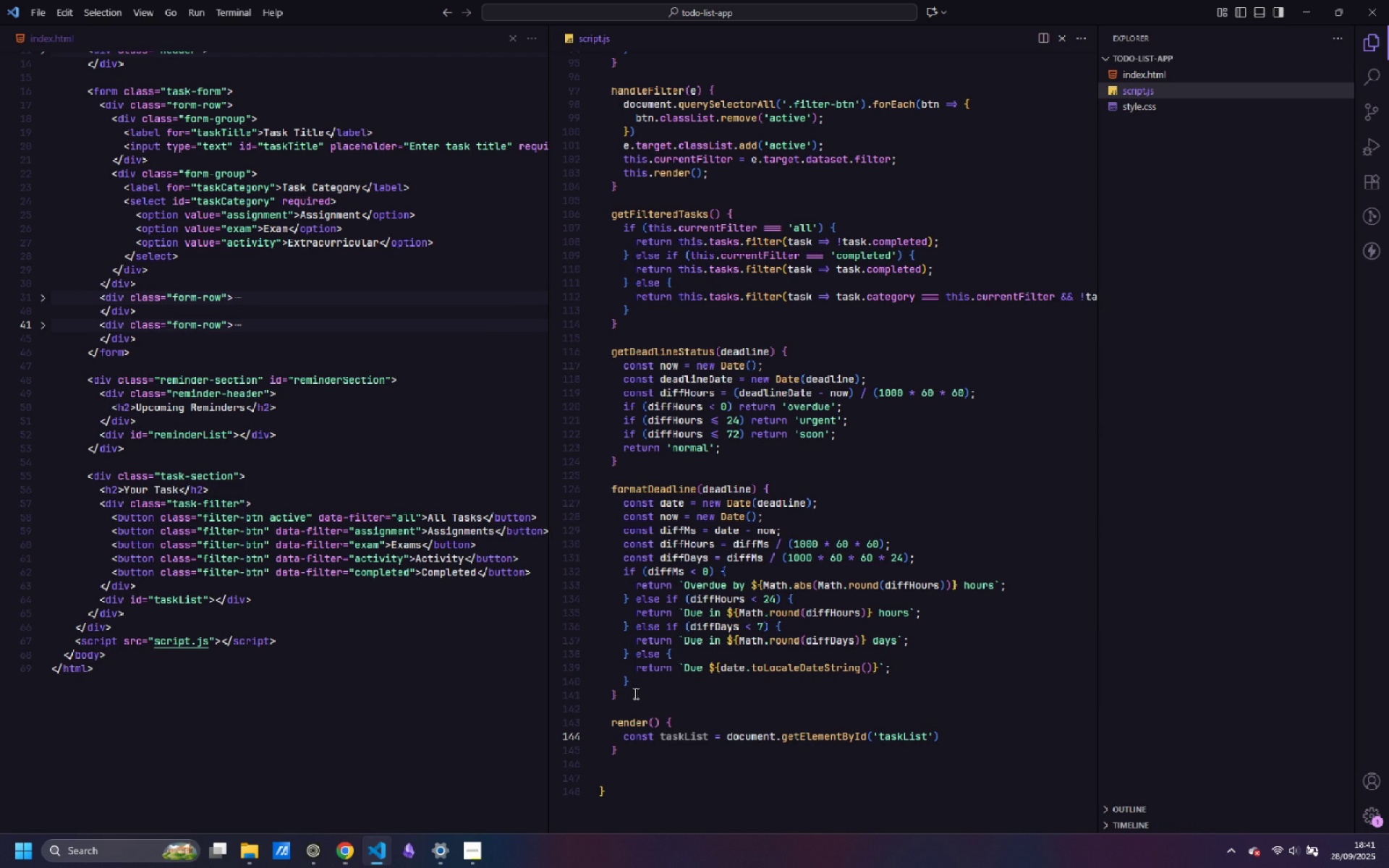 
key(Semicolon)
 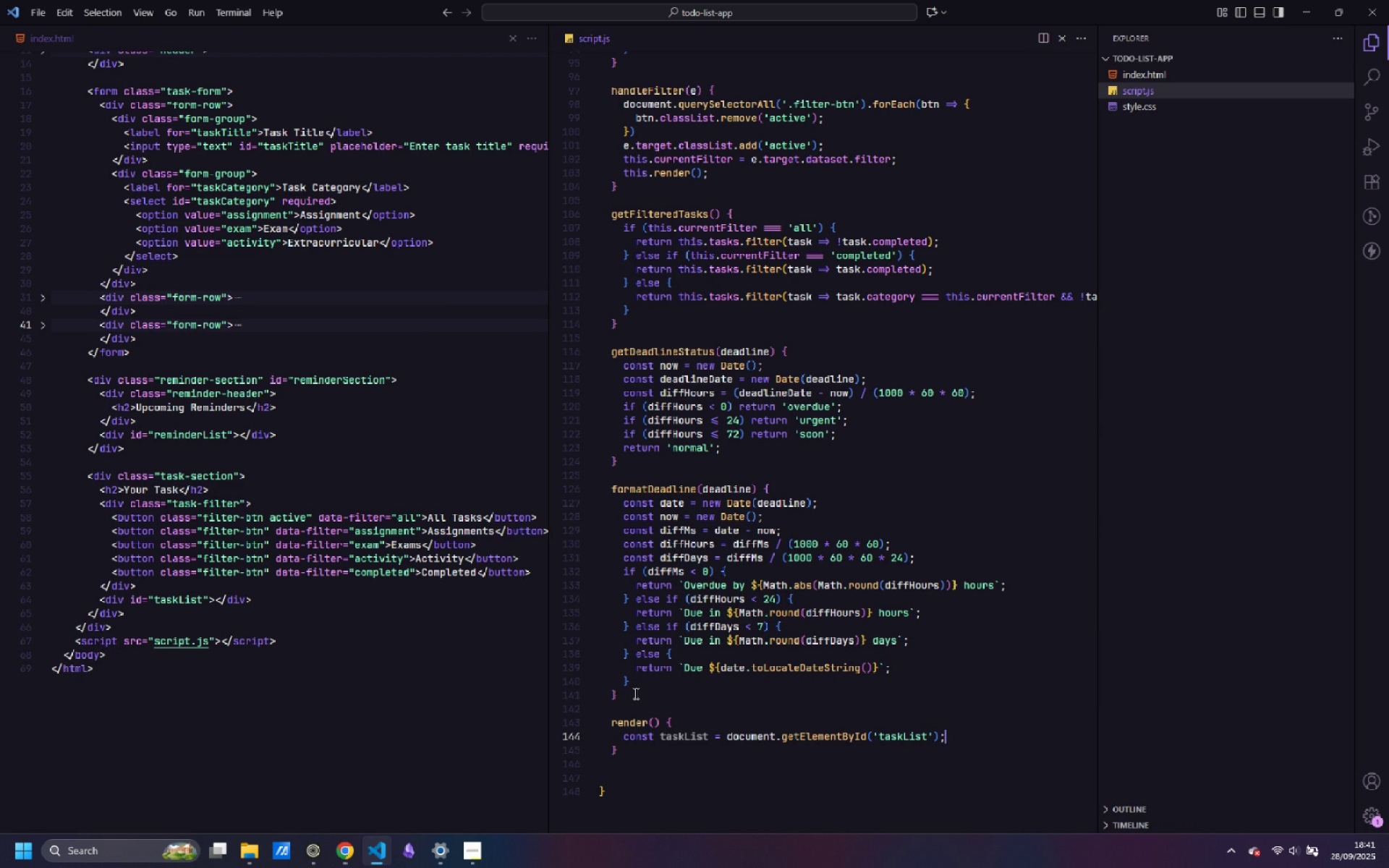 
key(Enter)
 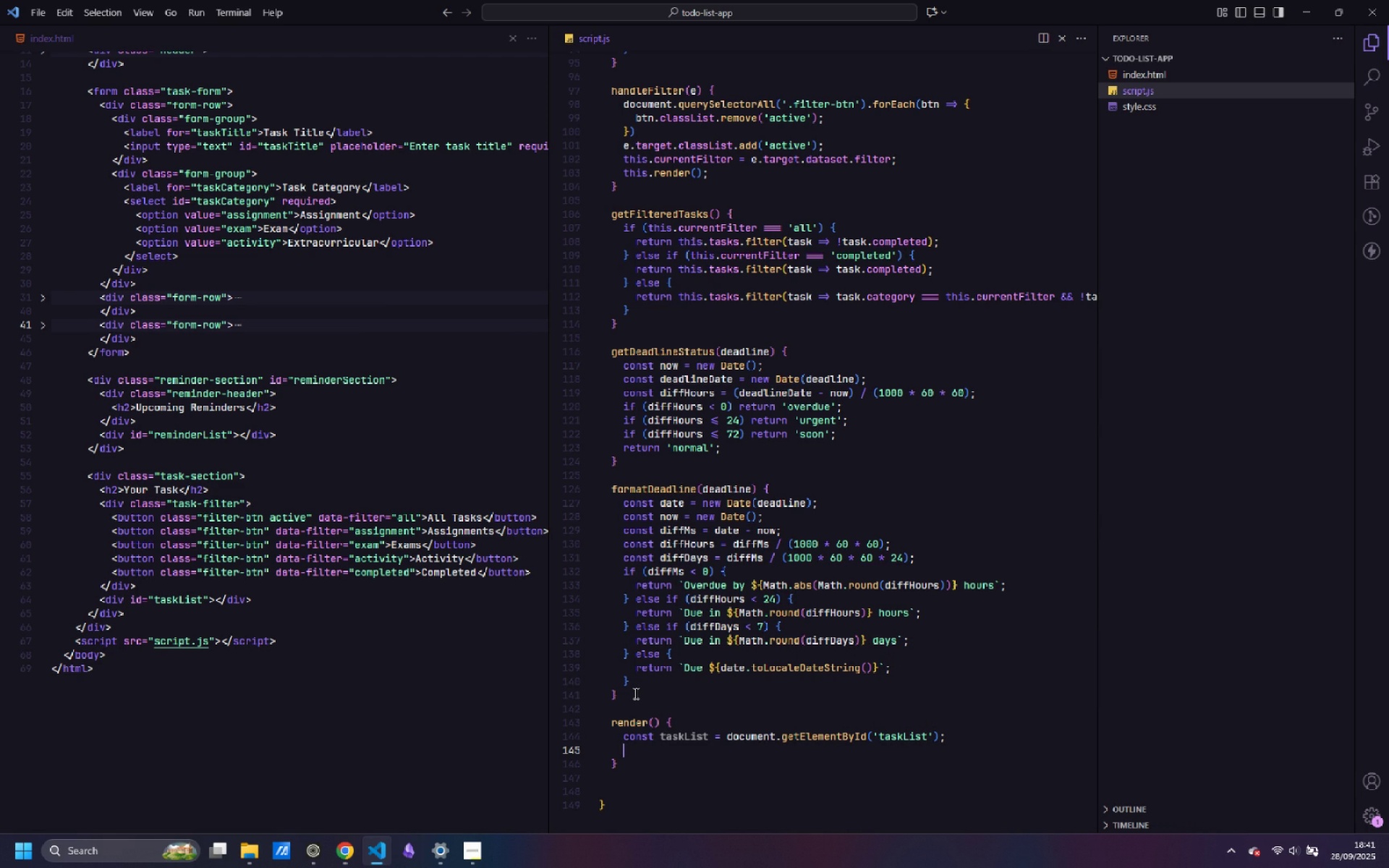 
type(const filteredTASKS + this.get)